 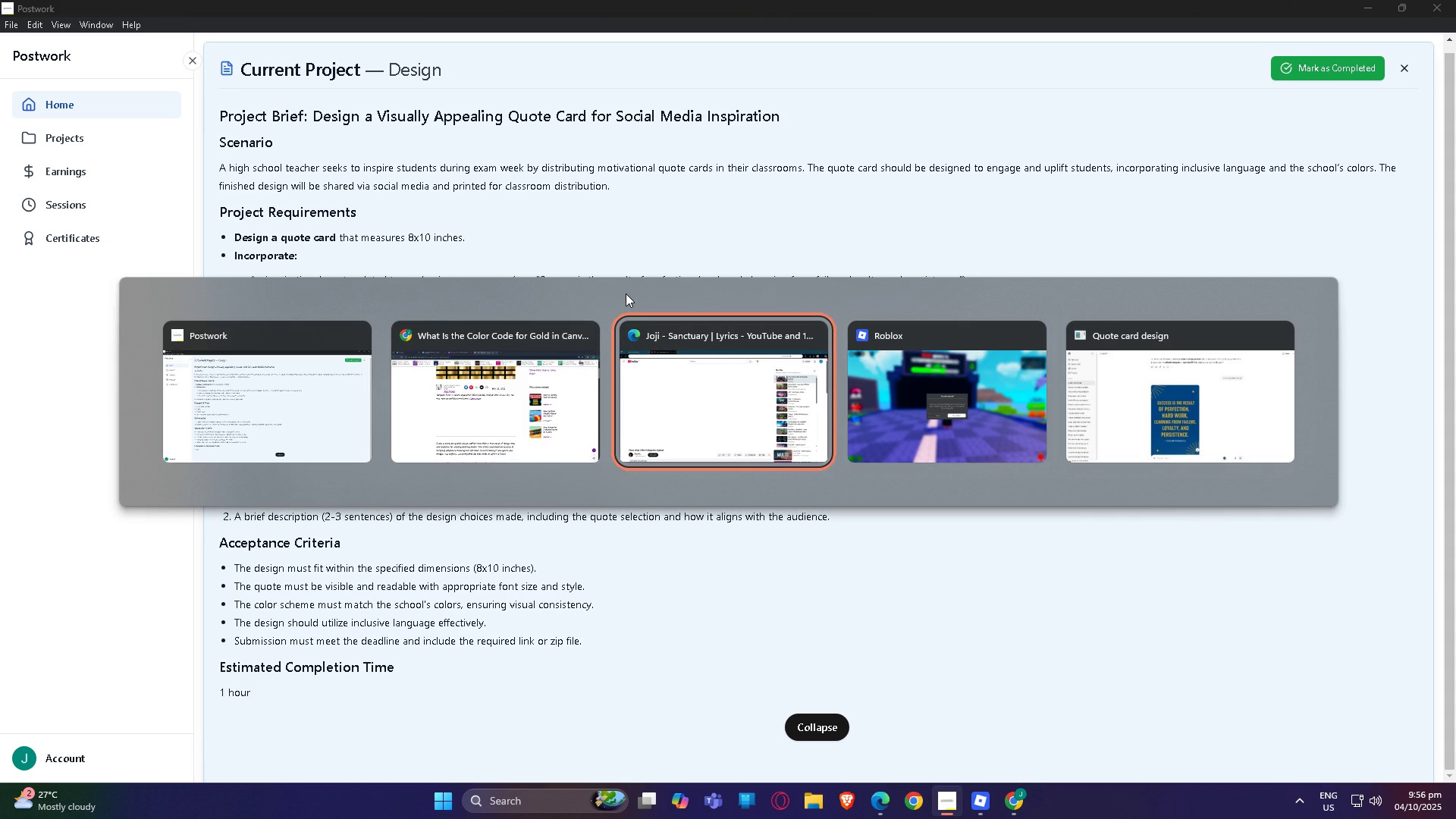 
key(Alt+Tab)
 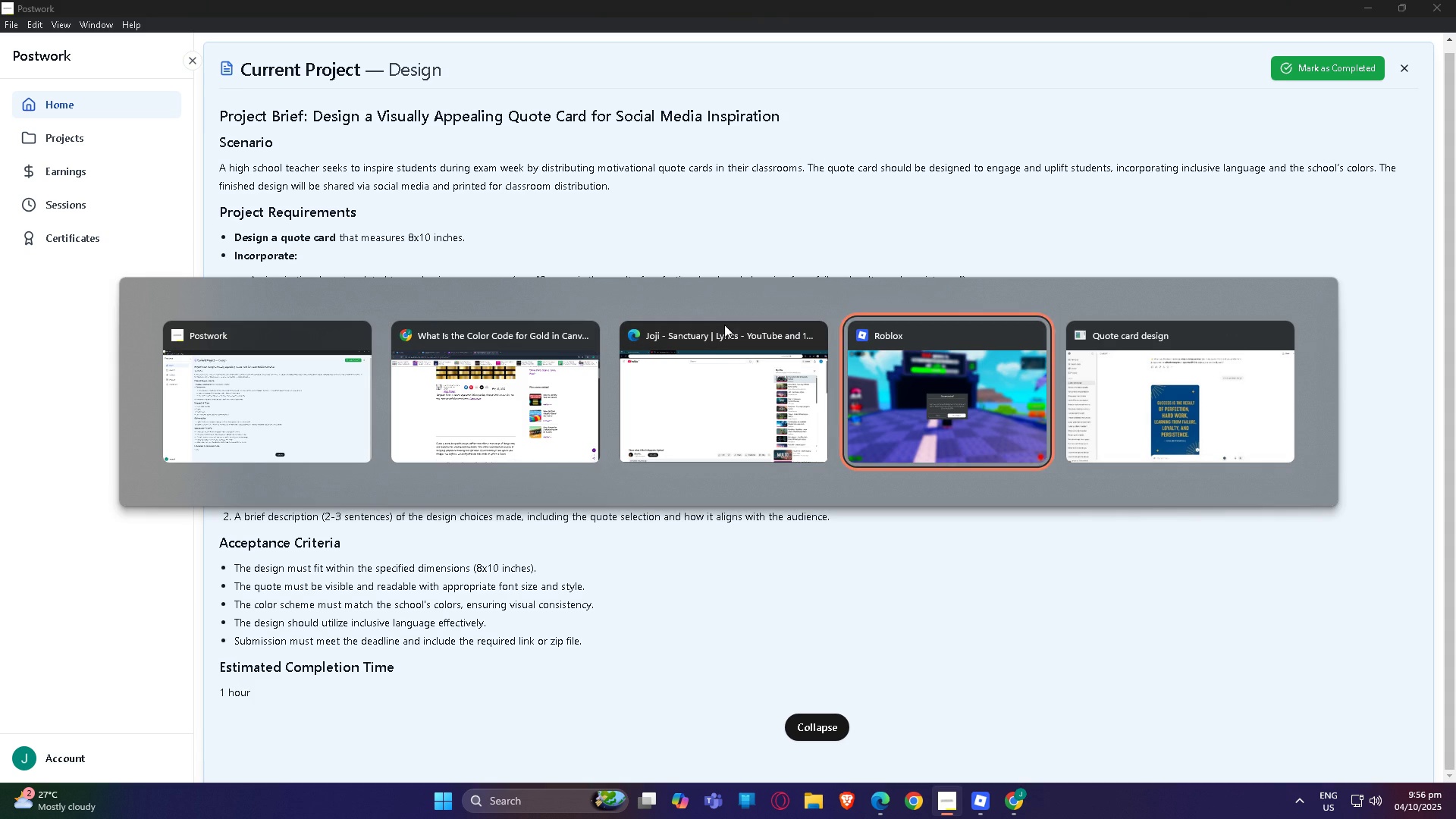 
key(Alt+Tab)
 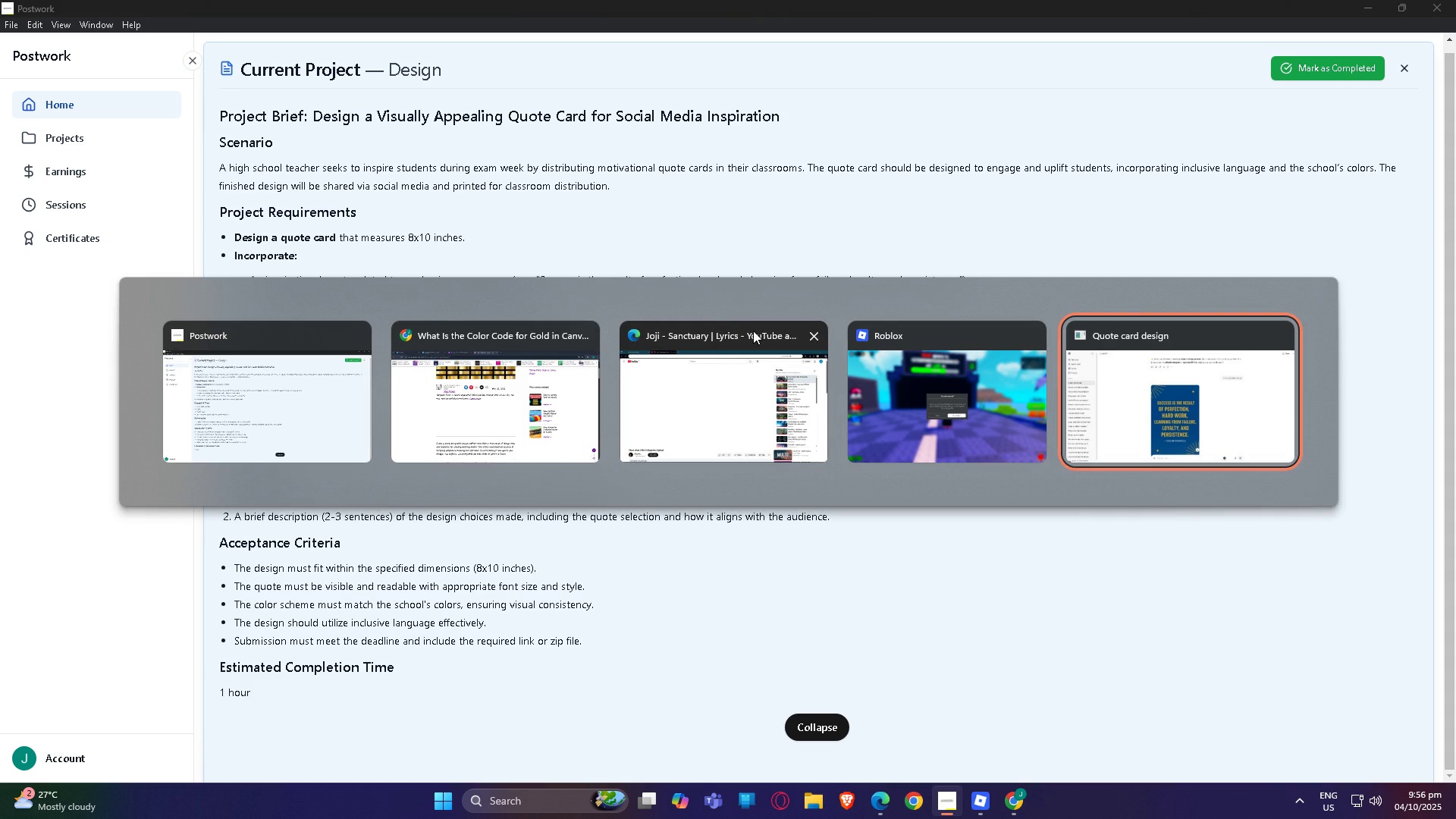 
key(Alt+Tab)
 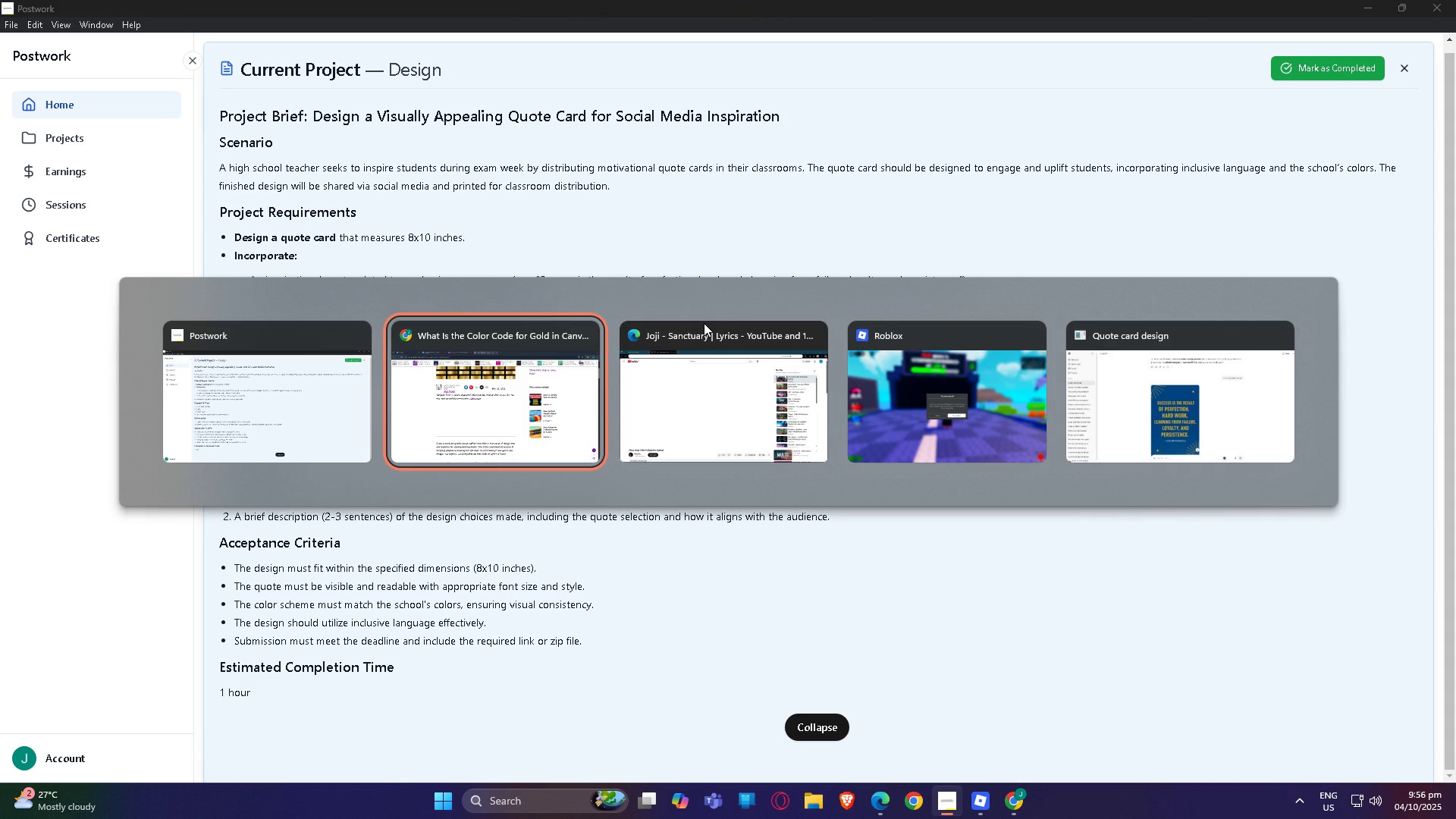 
key(Alt+Tab)
 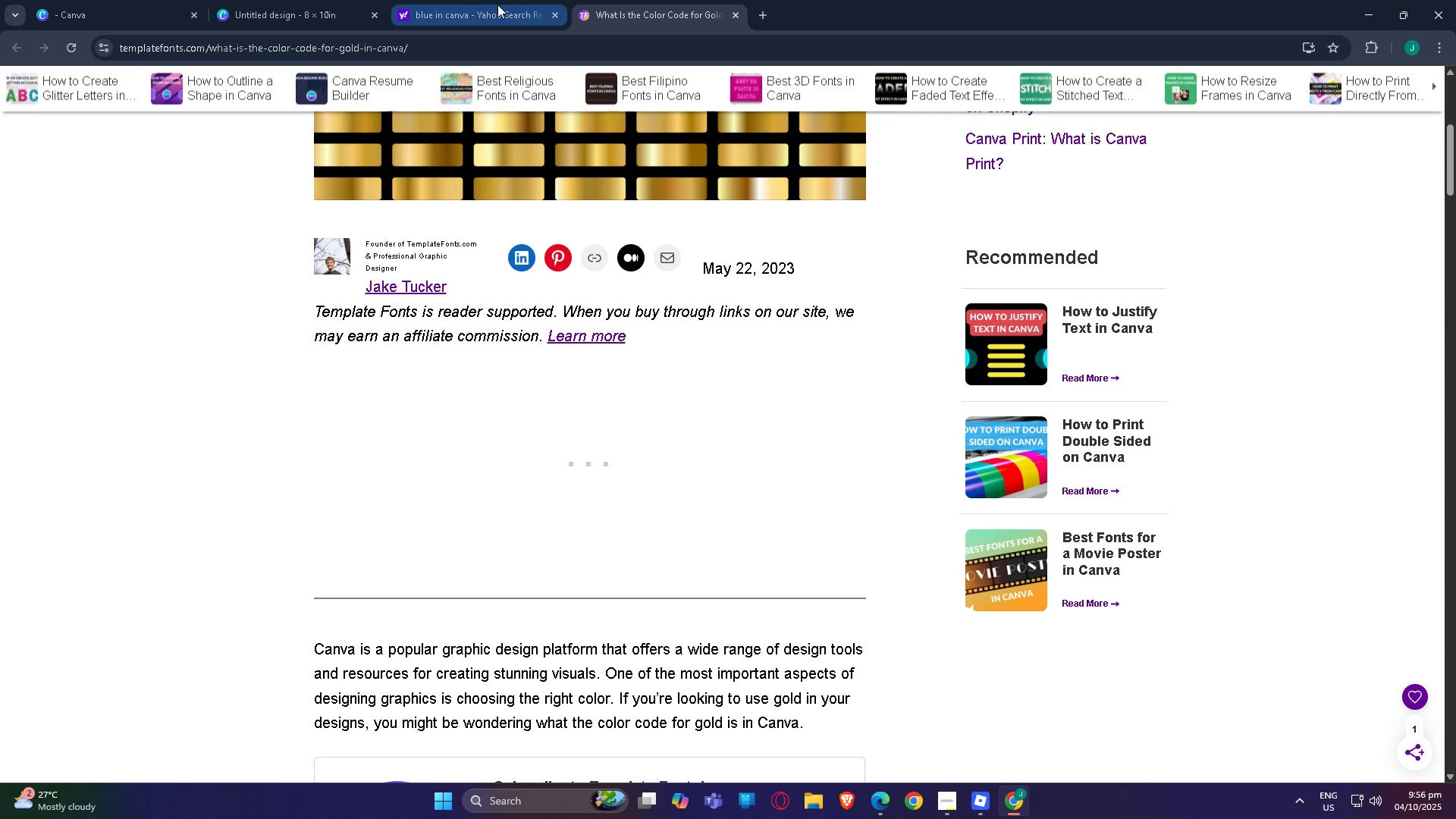 
left_click([497, 5])
 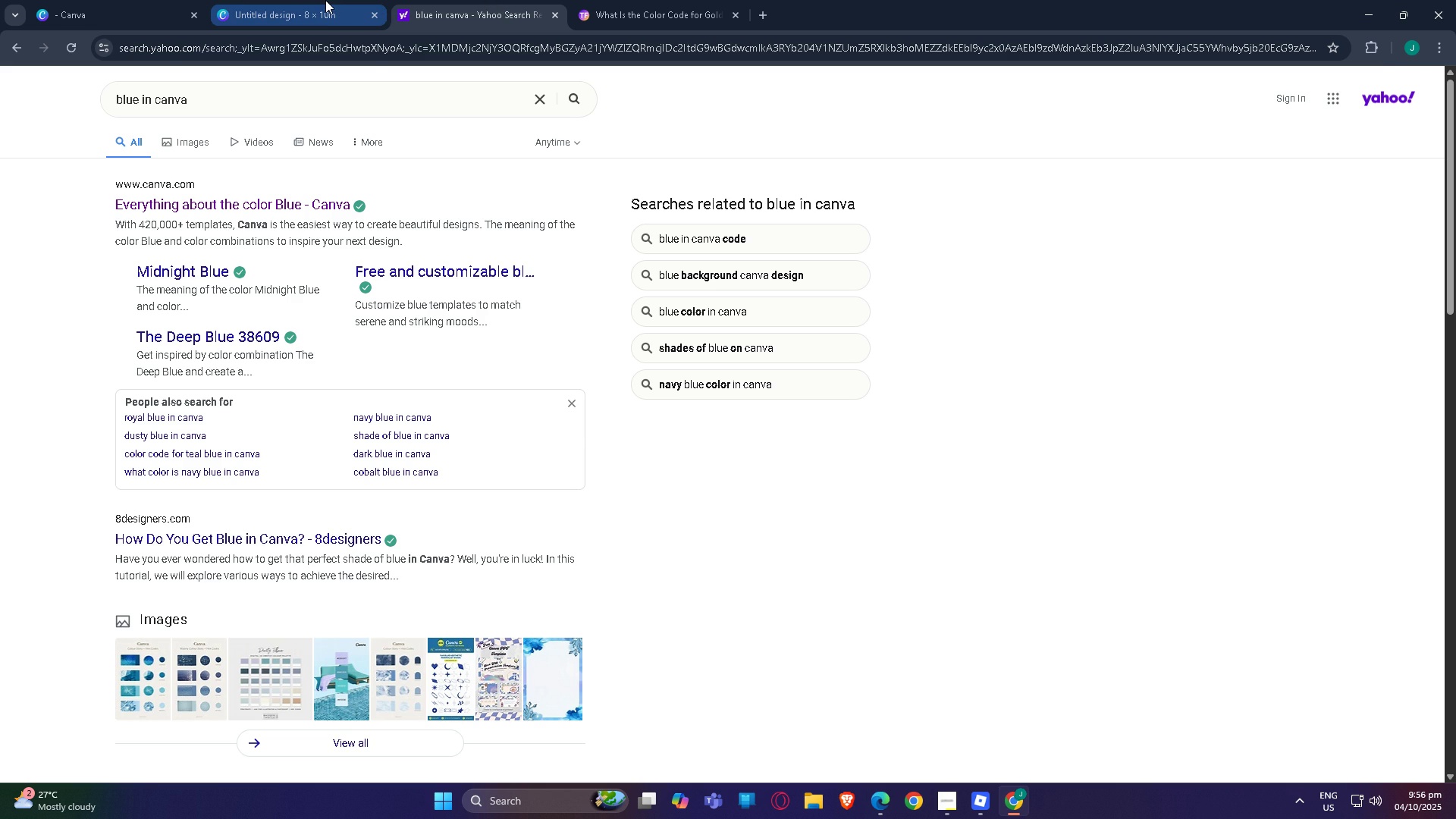 
left_click([325, 0])
 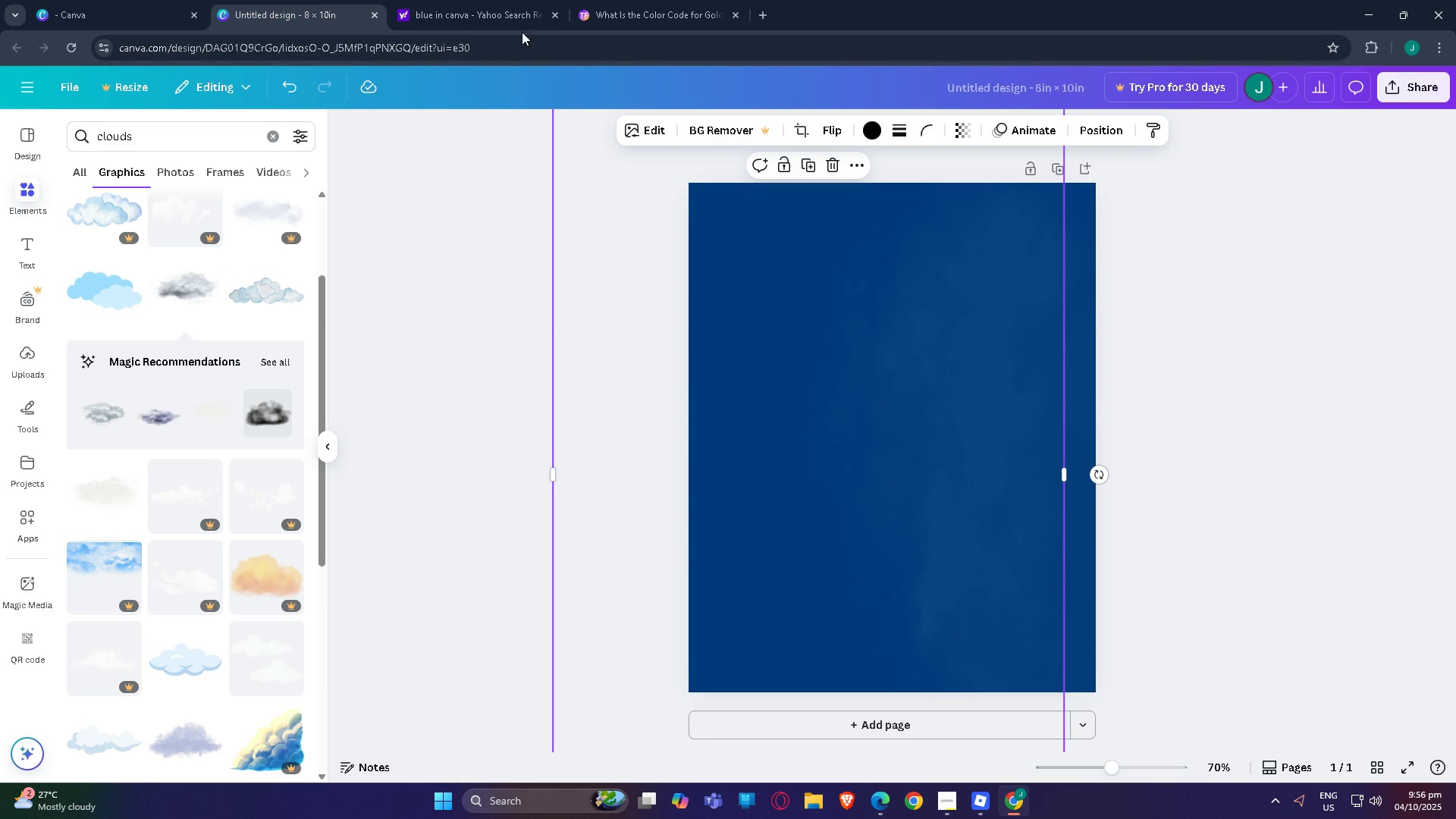 
left_click([551, 18])
 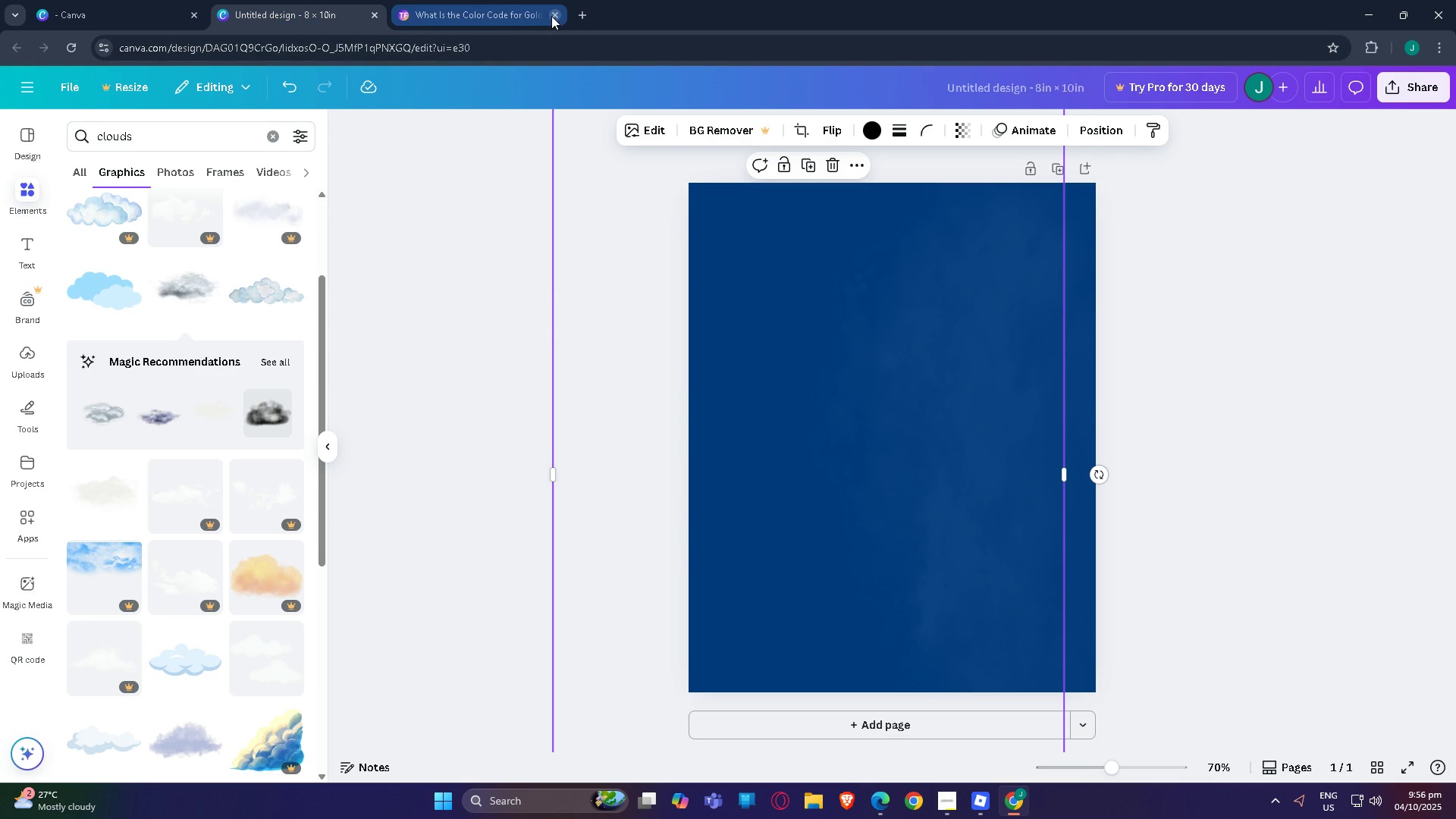 
left_click([551, 16])
 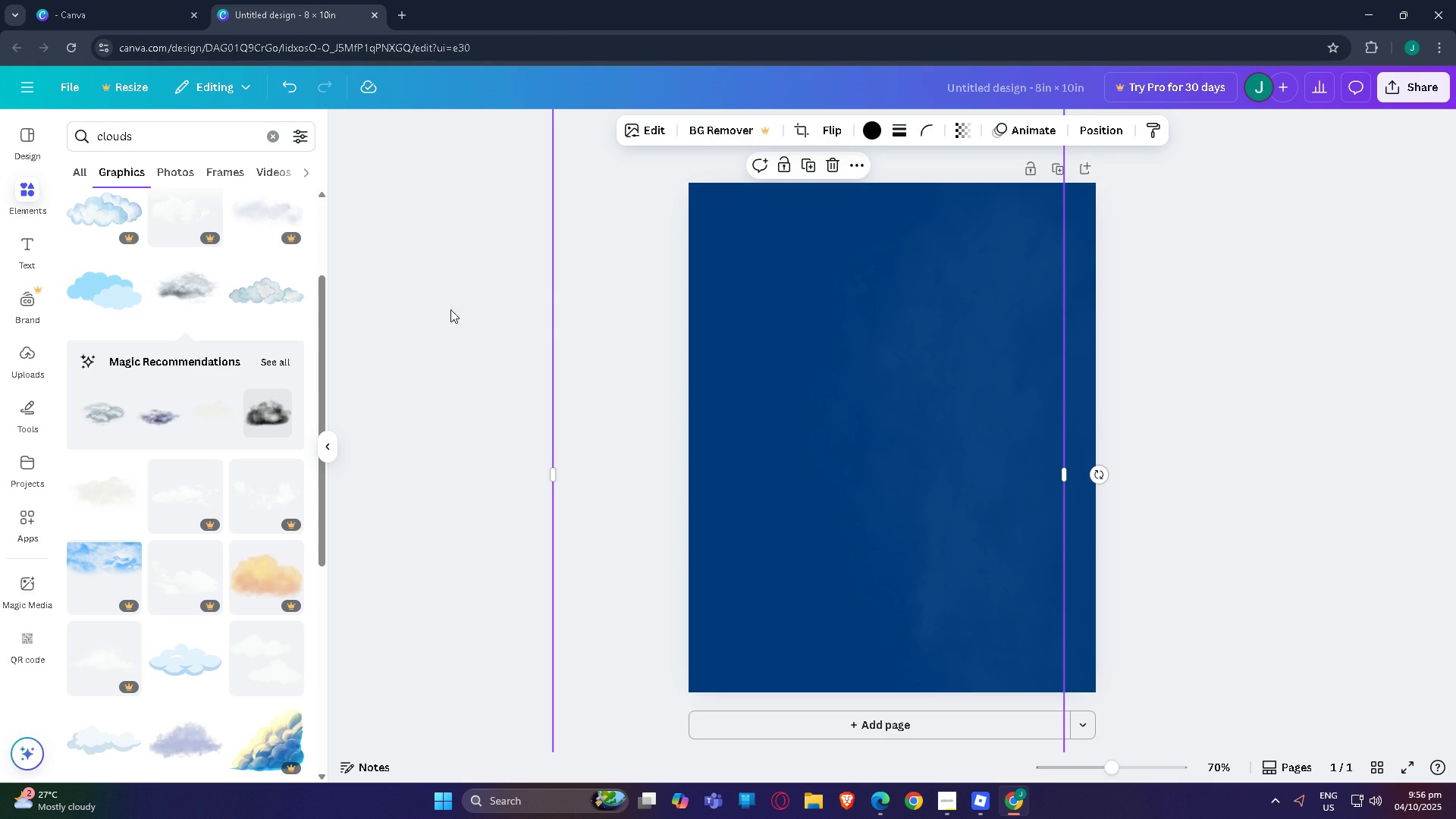 
left_click([413, 277])